 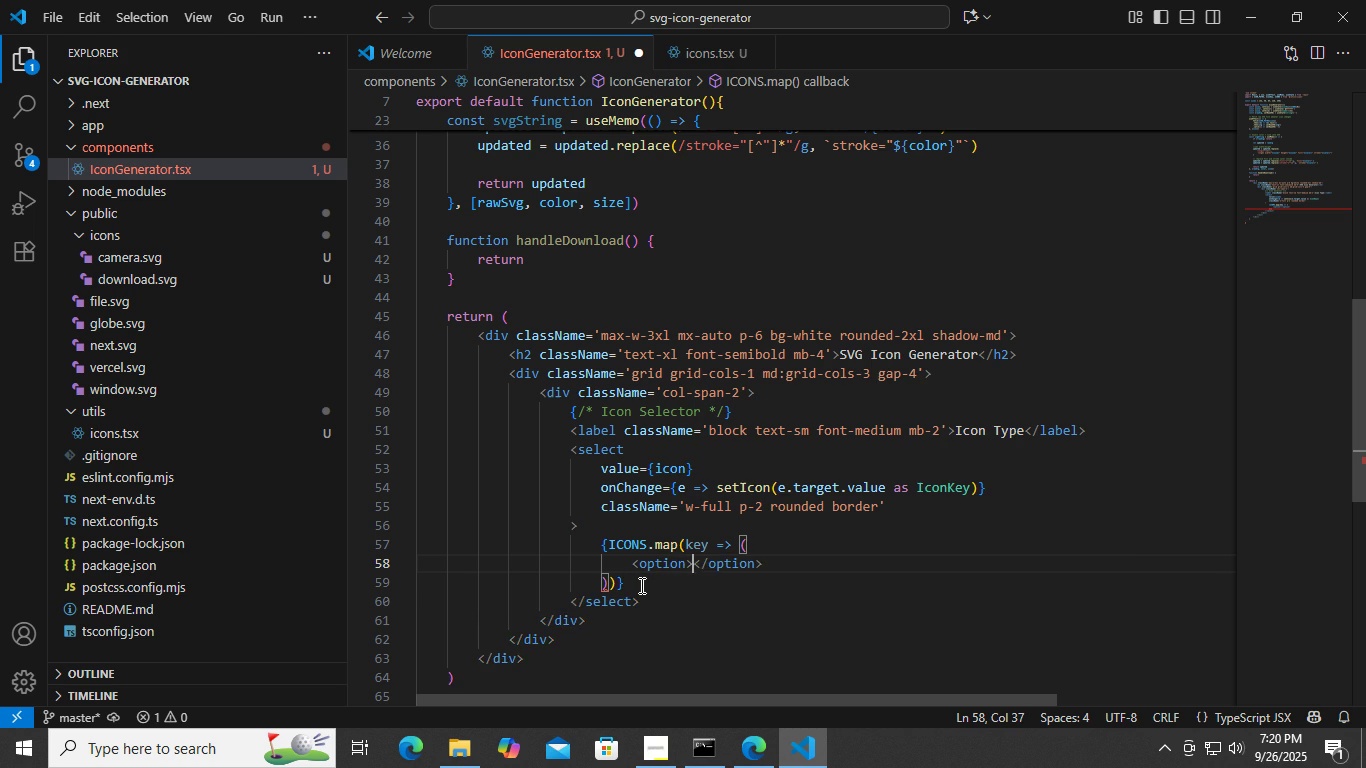 
key(Enter)
 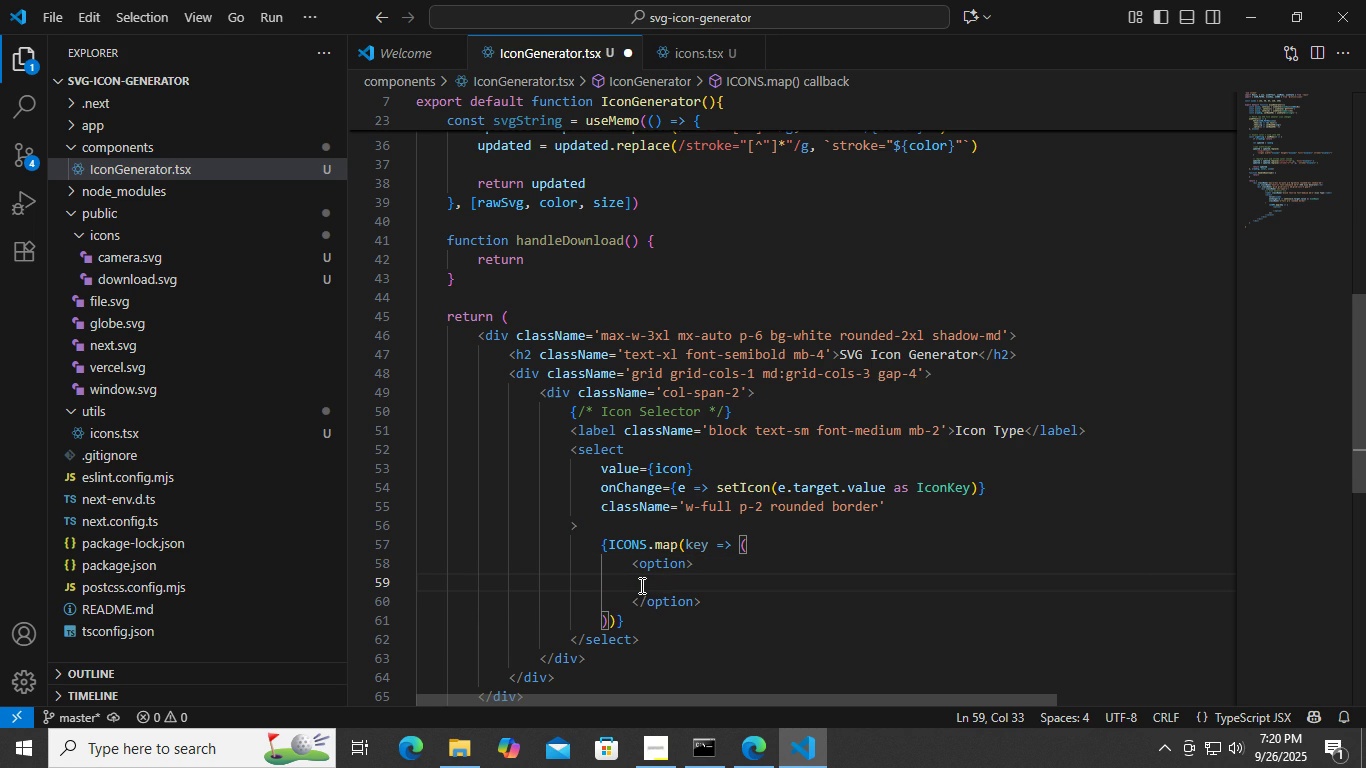 
key(ArrowUp)
 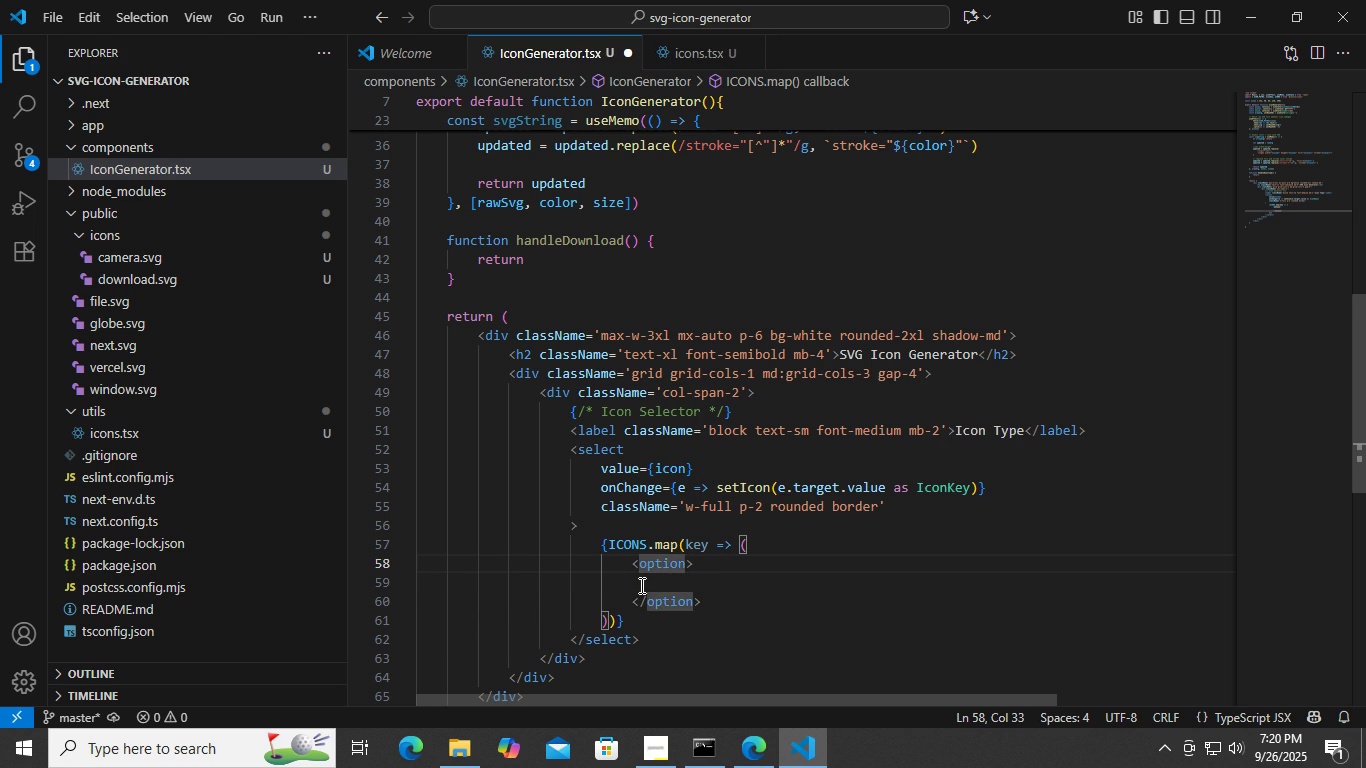 
key(ArrowRight)
 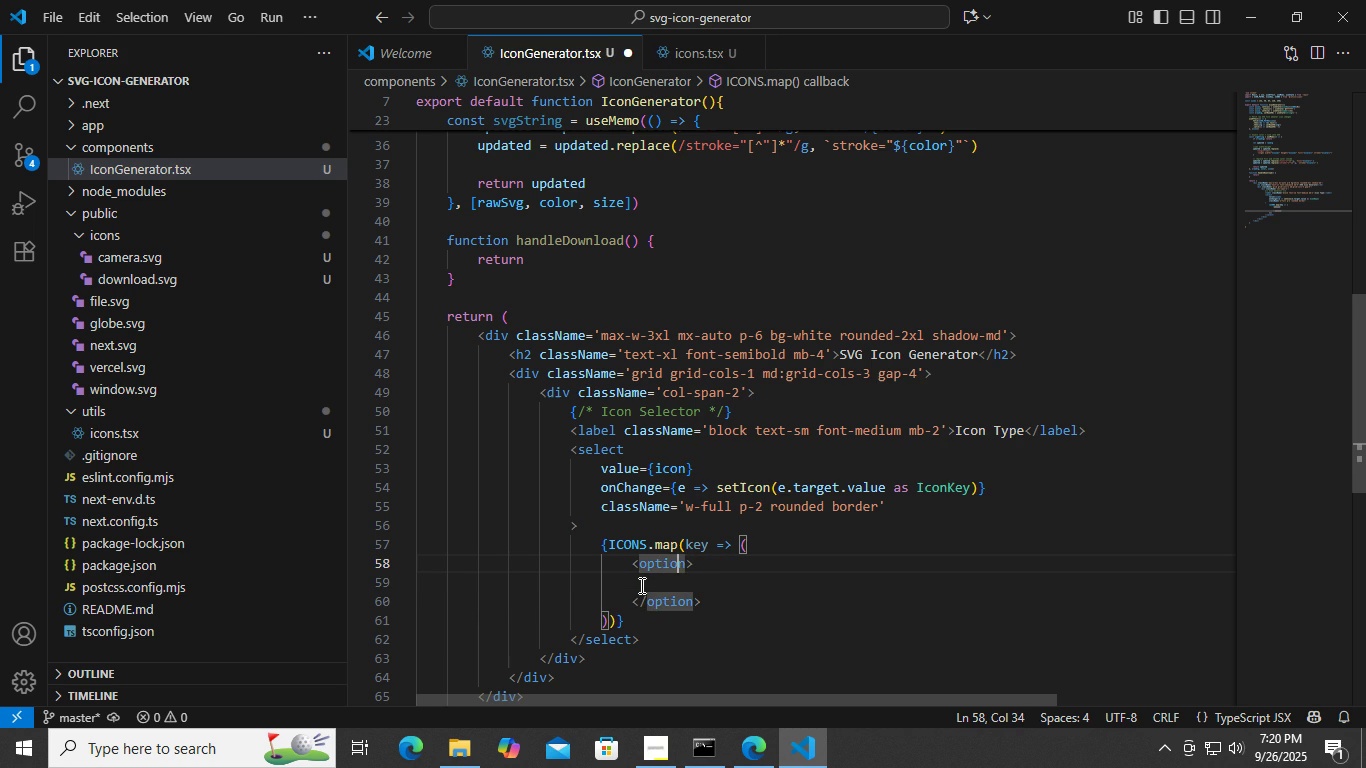 
key(ArrowRight)
 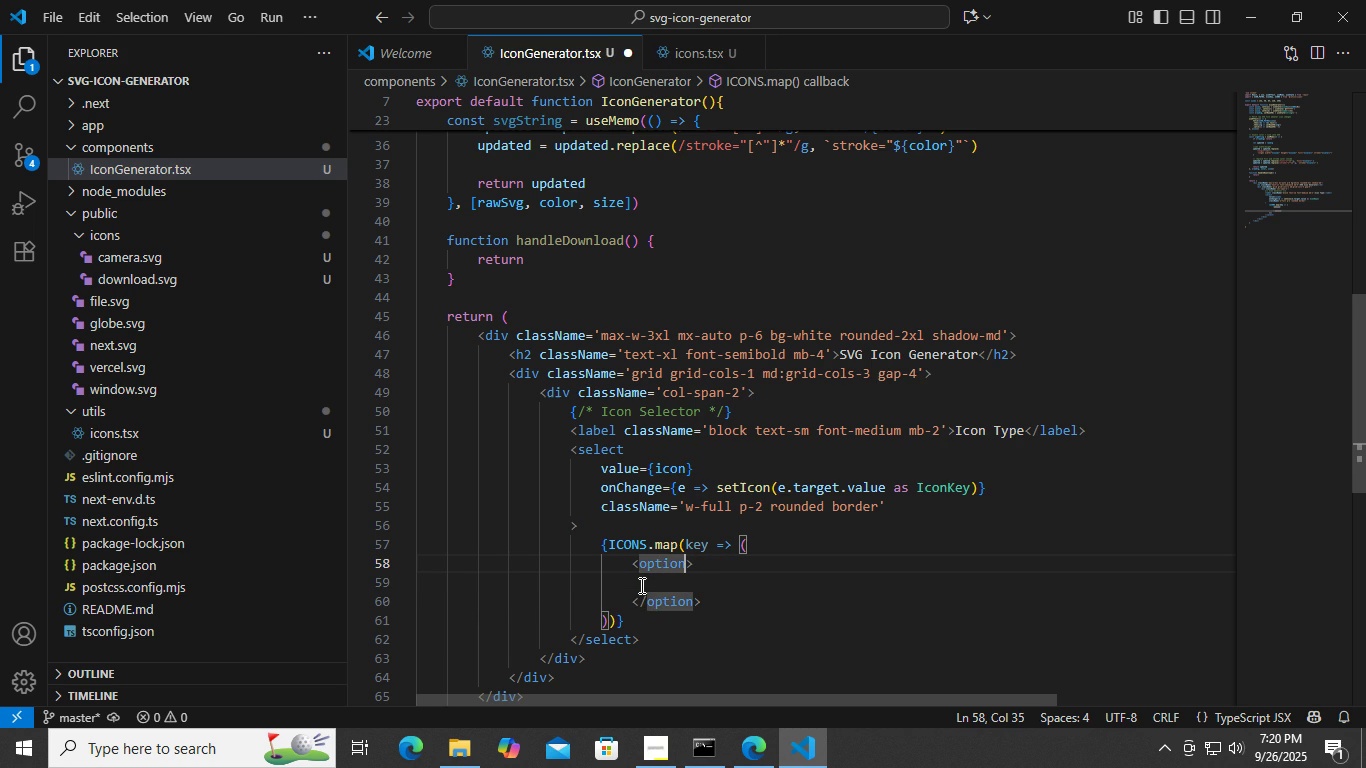 
key(ArrowRight)
 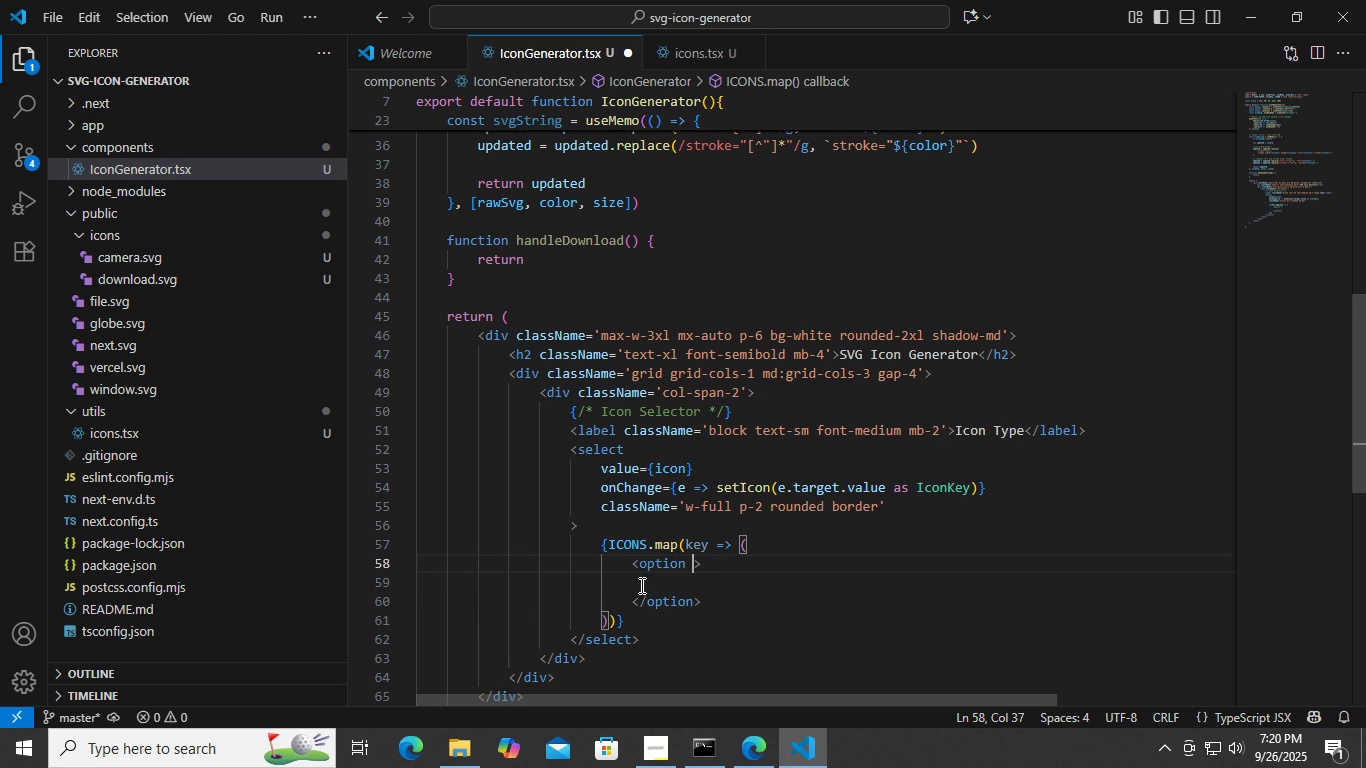 
type( key)
 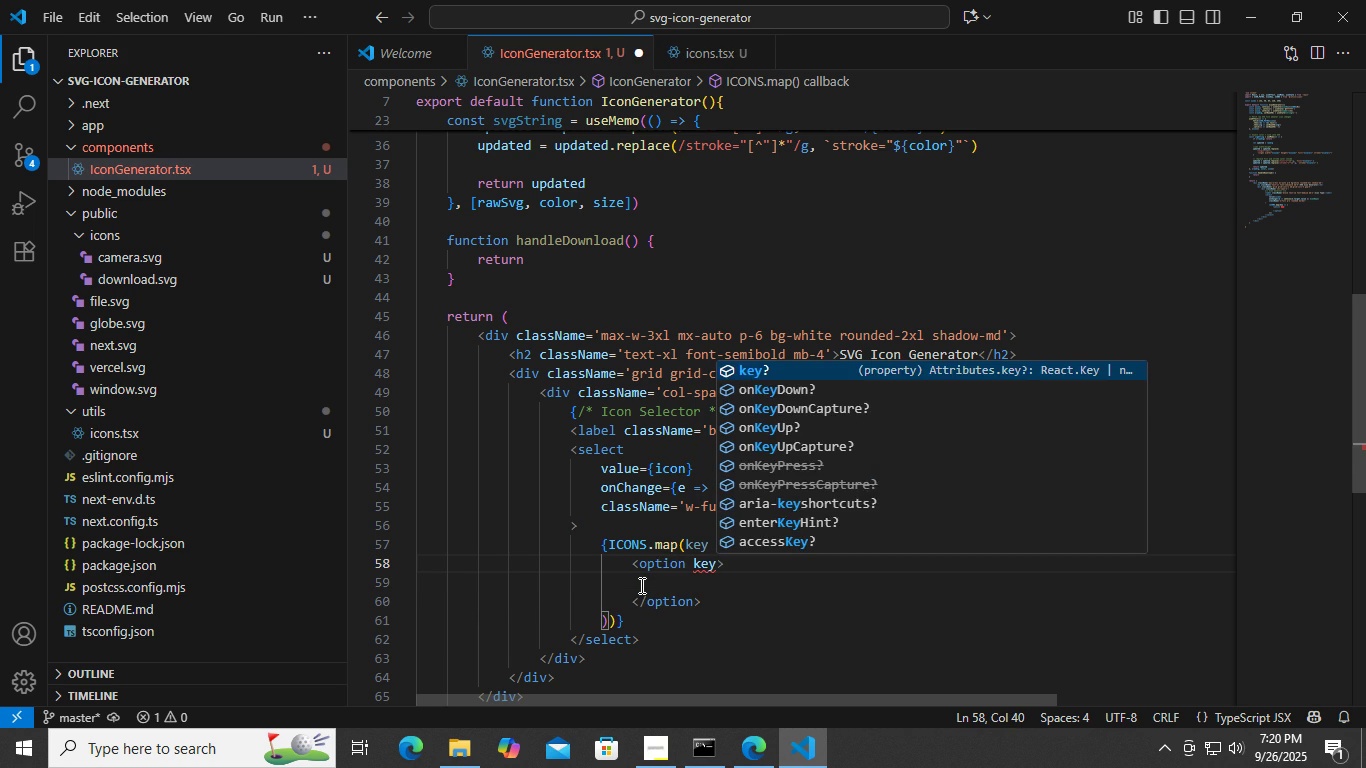 
key(Enter)
 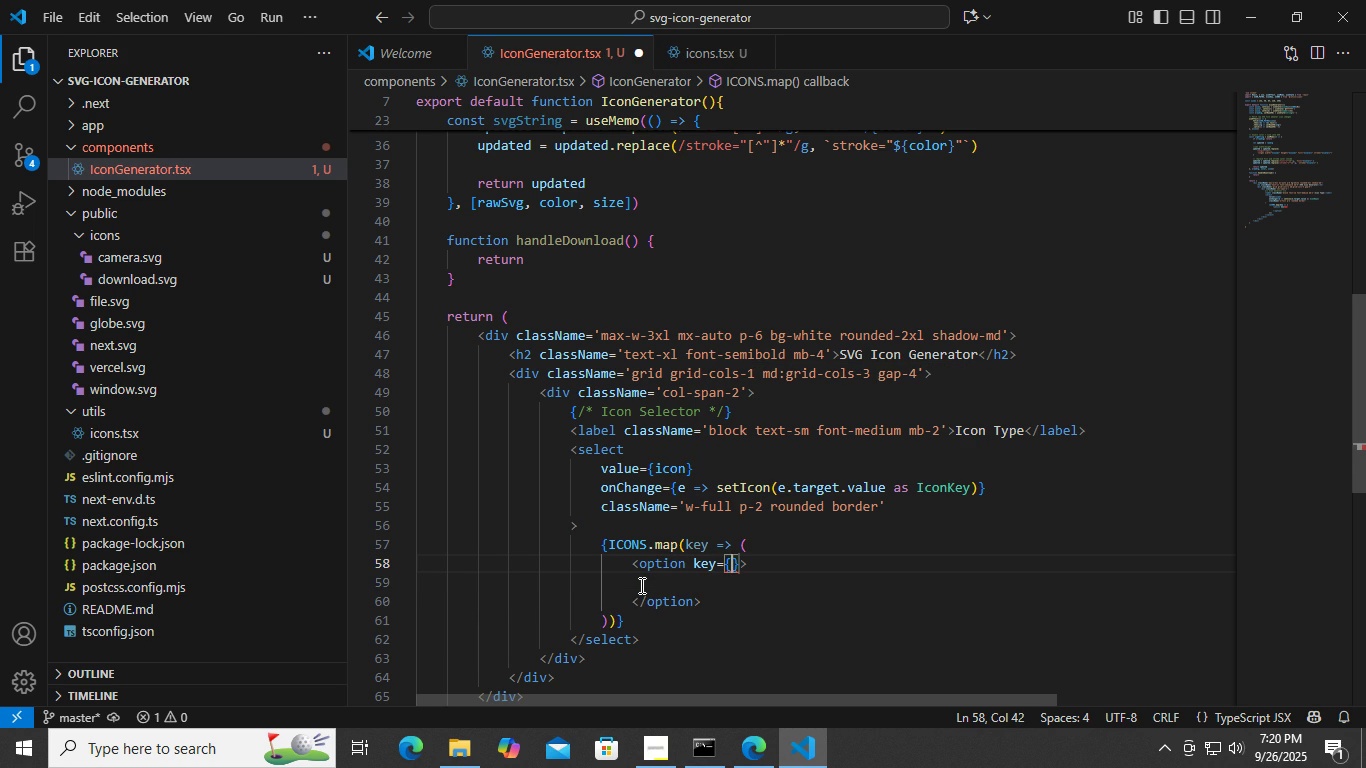 
type(key)
 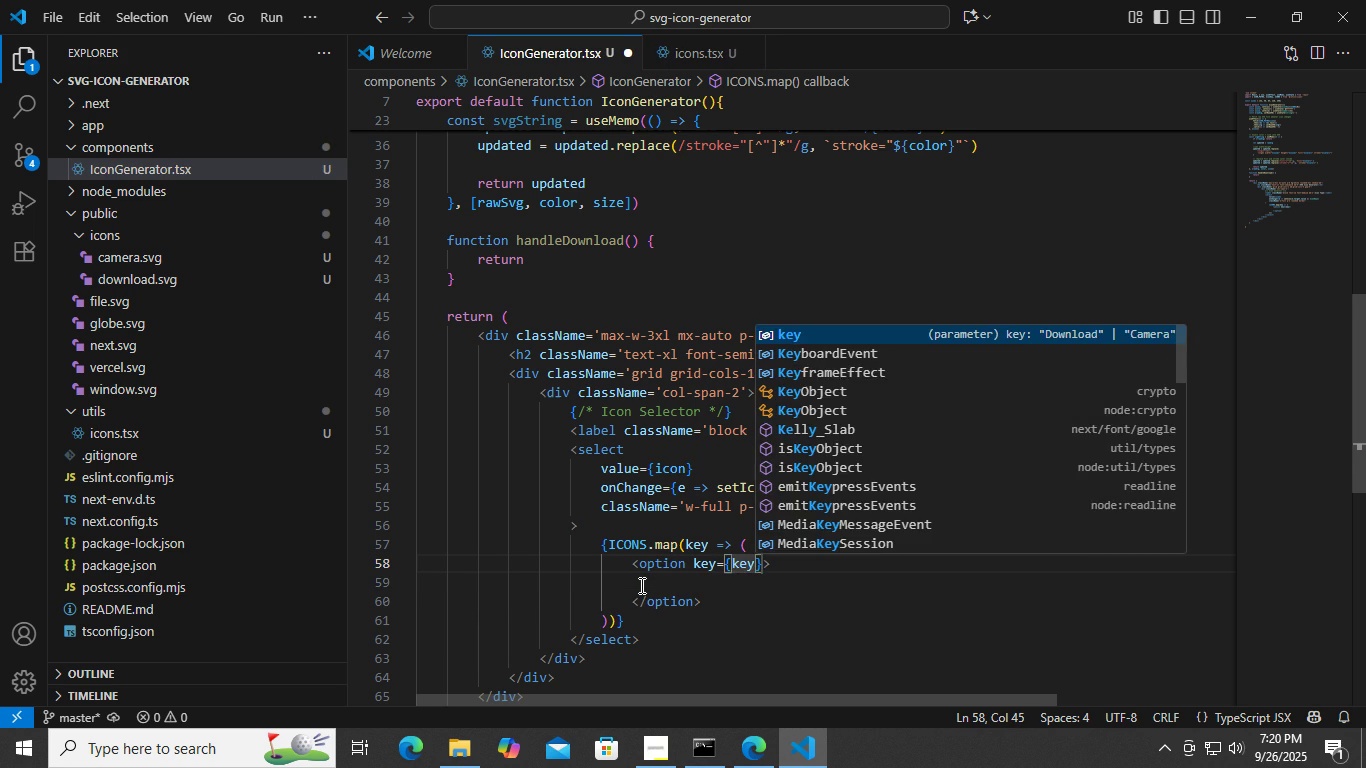 
key(ArrowRight)
 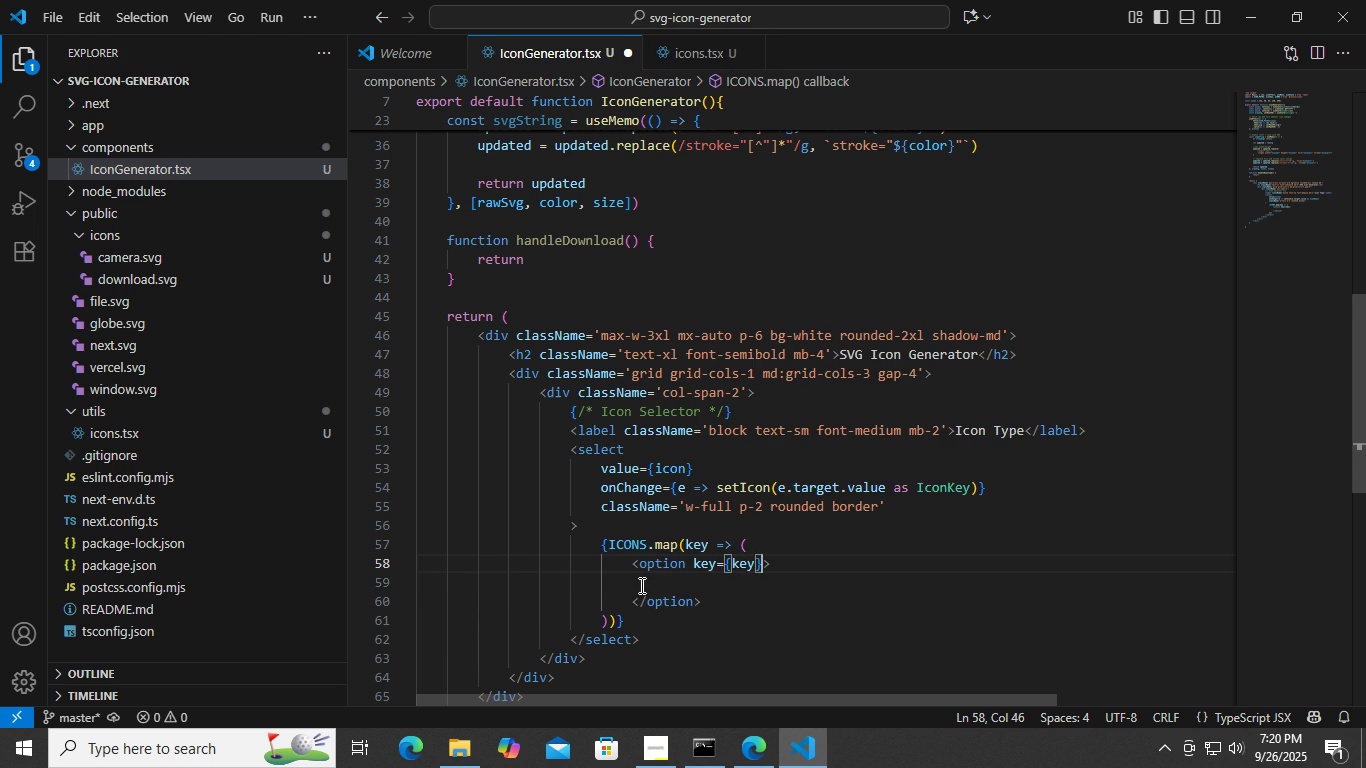 
type( vale)
 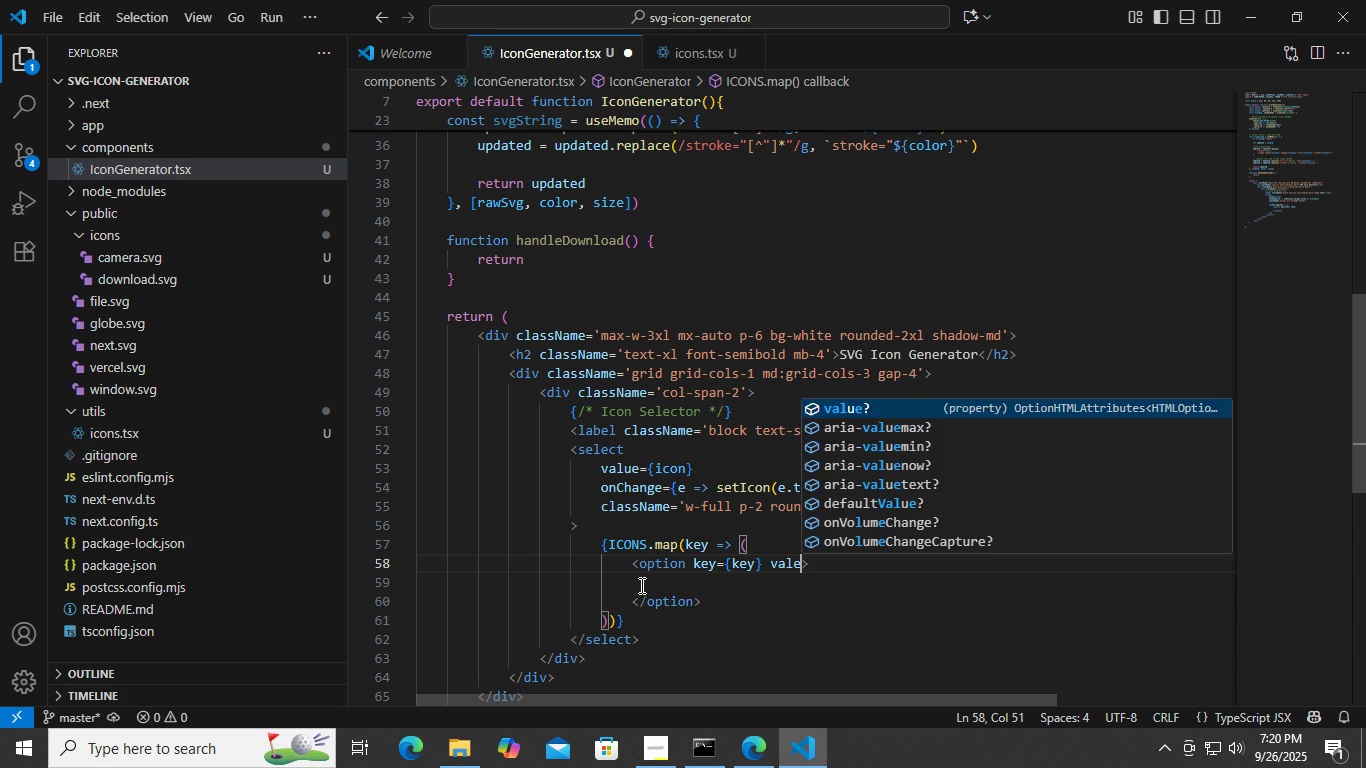 
key(Enter)
 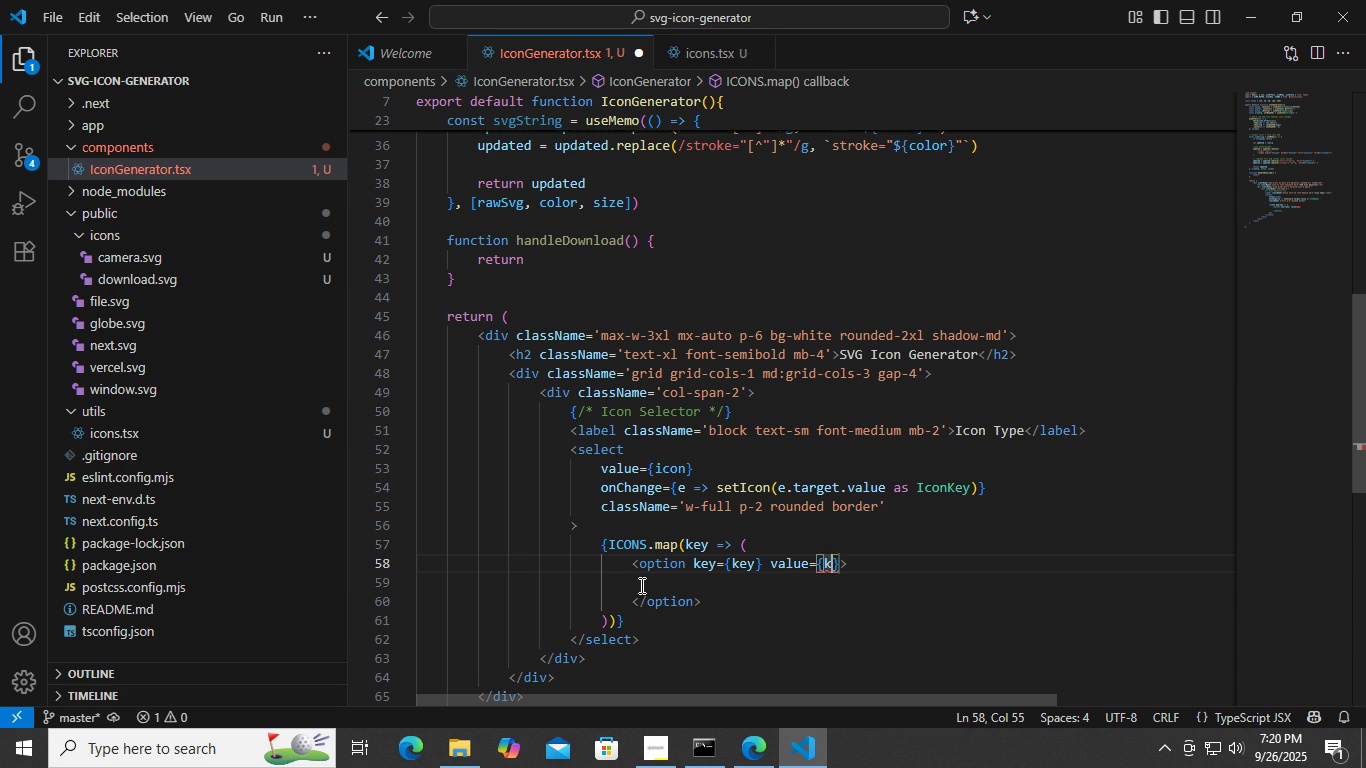 
type(key)